 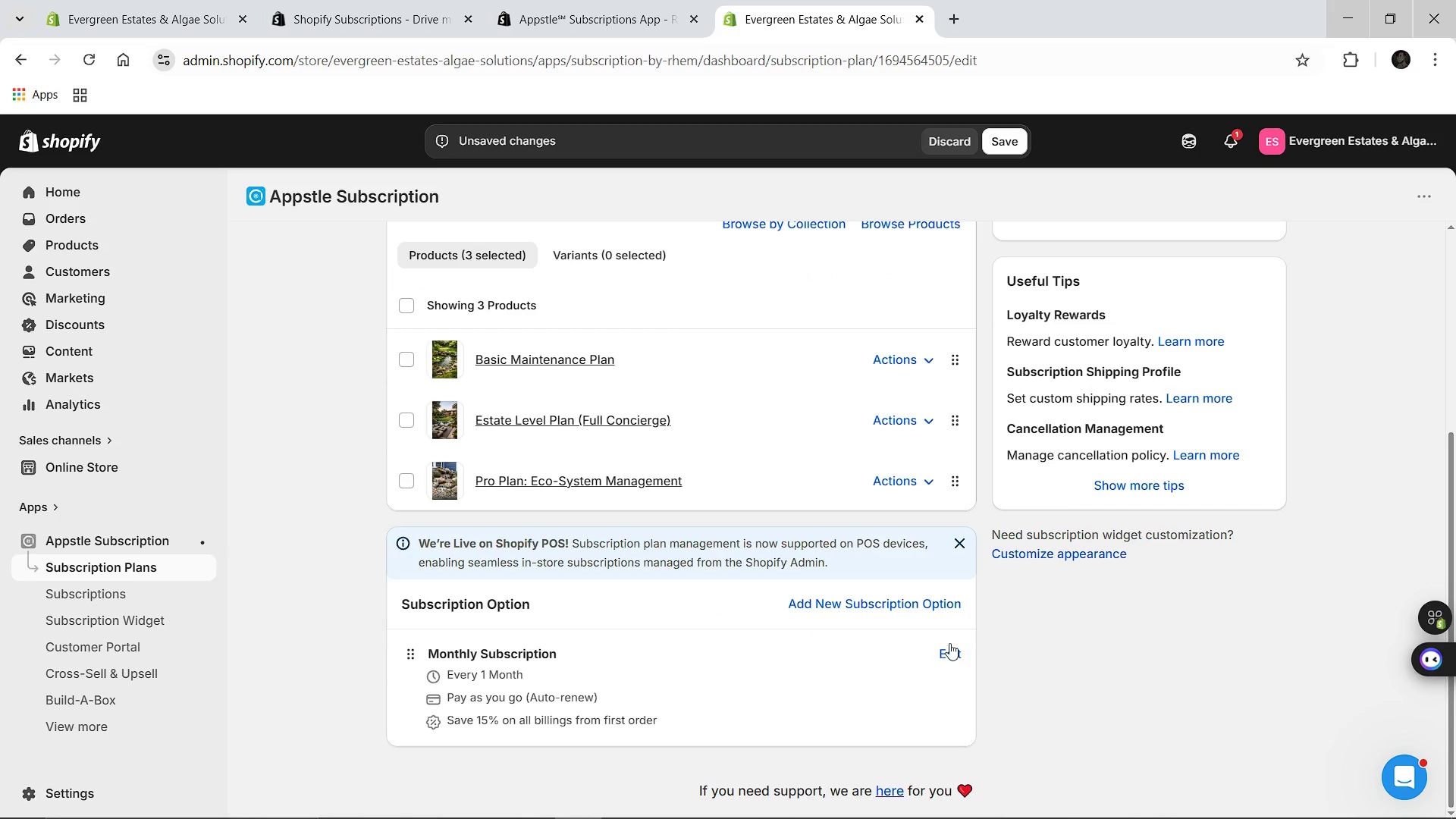 
left_click([946, 647])
 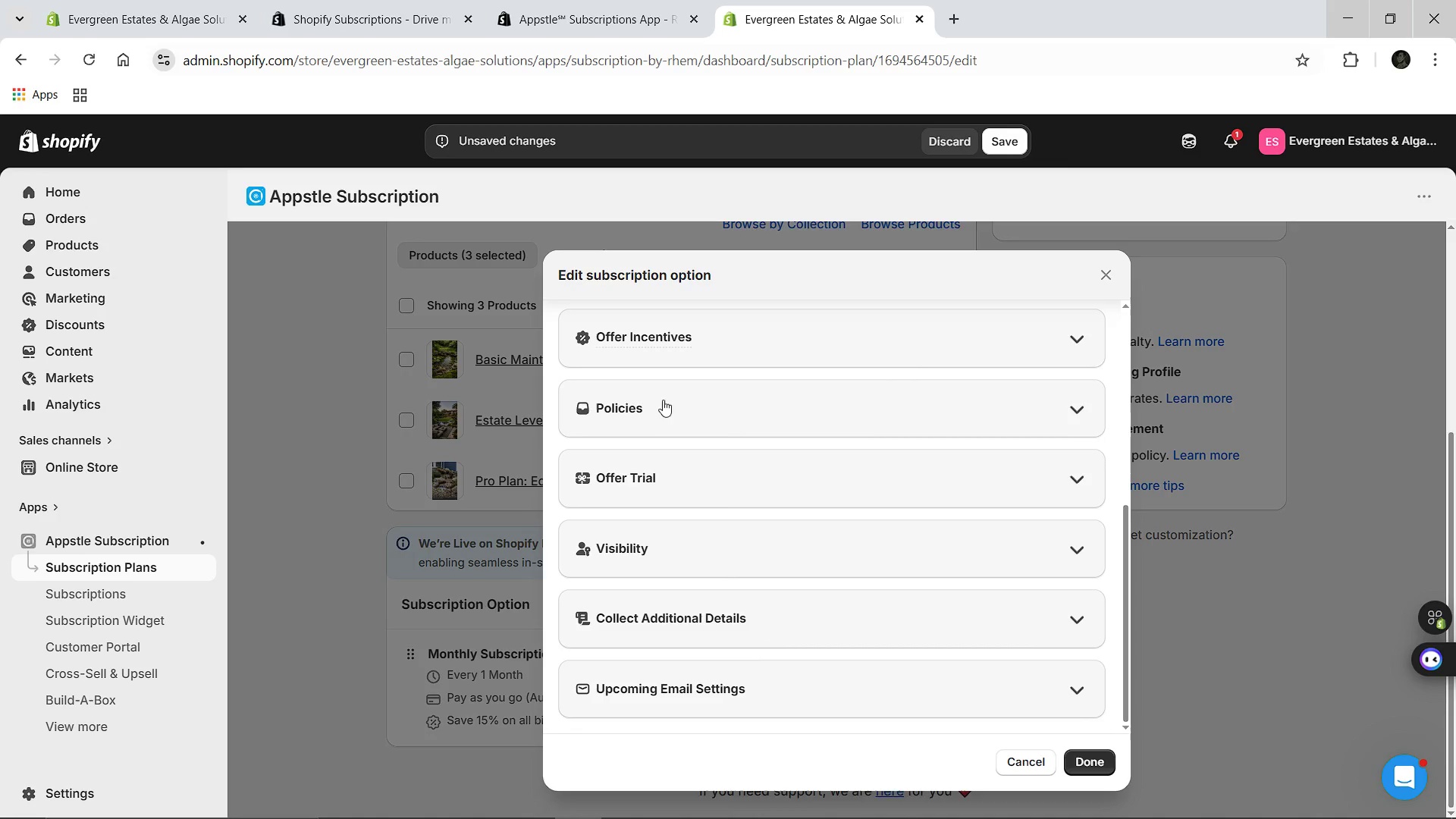 
left_click([669, 413])
 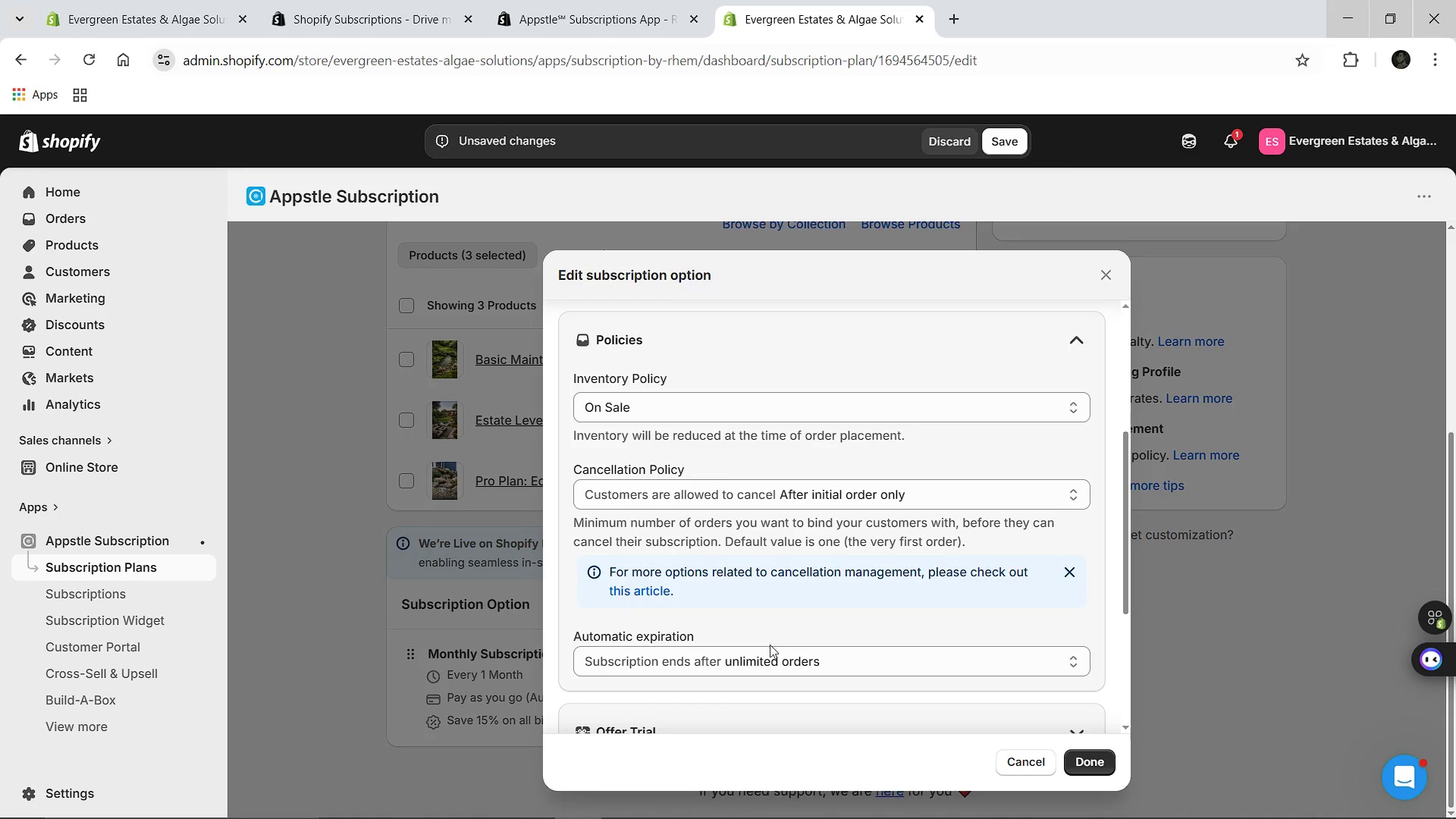 
left_click([792, 665])
 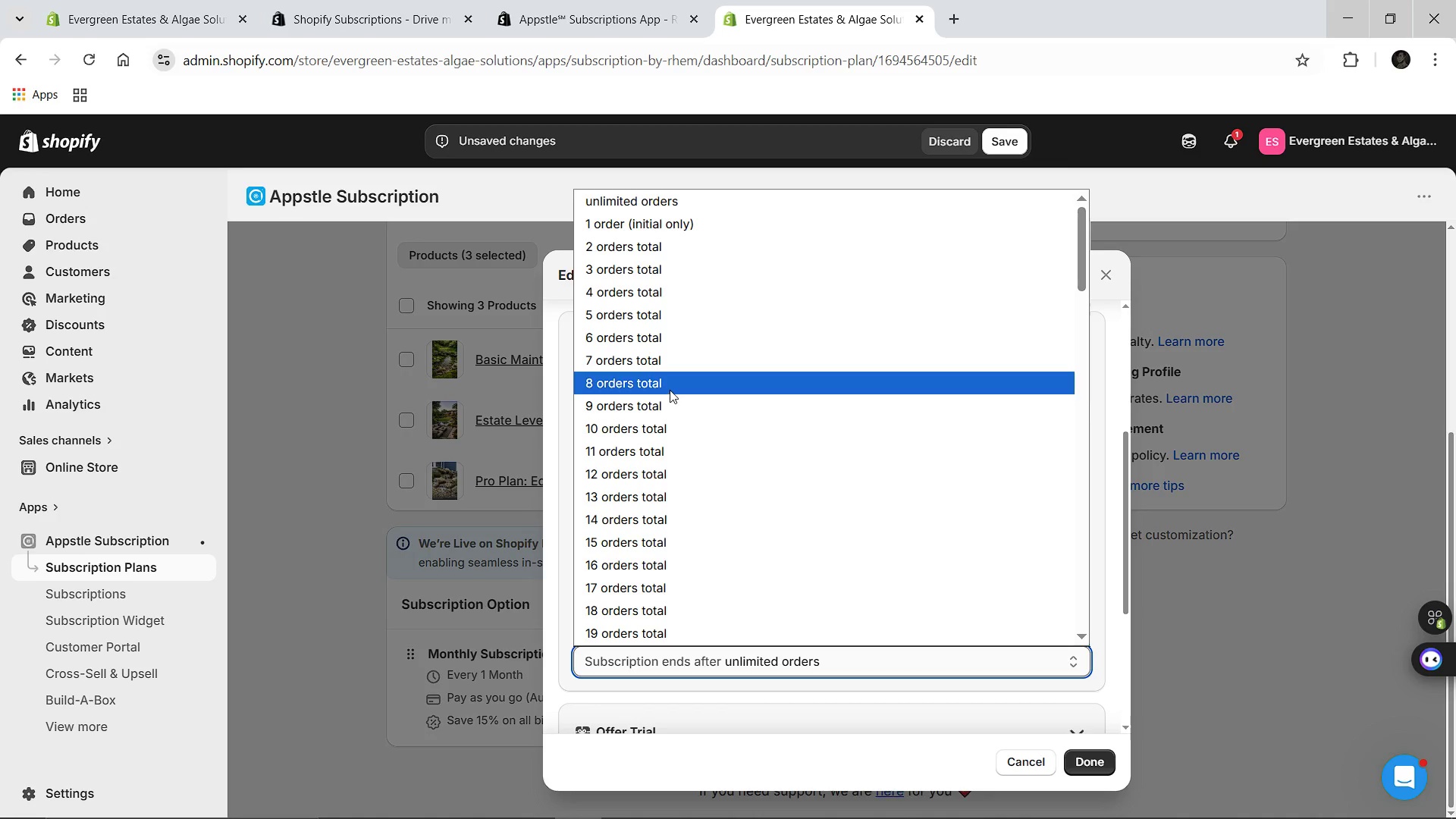 
left_click([670, 390])
 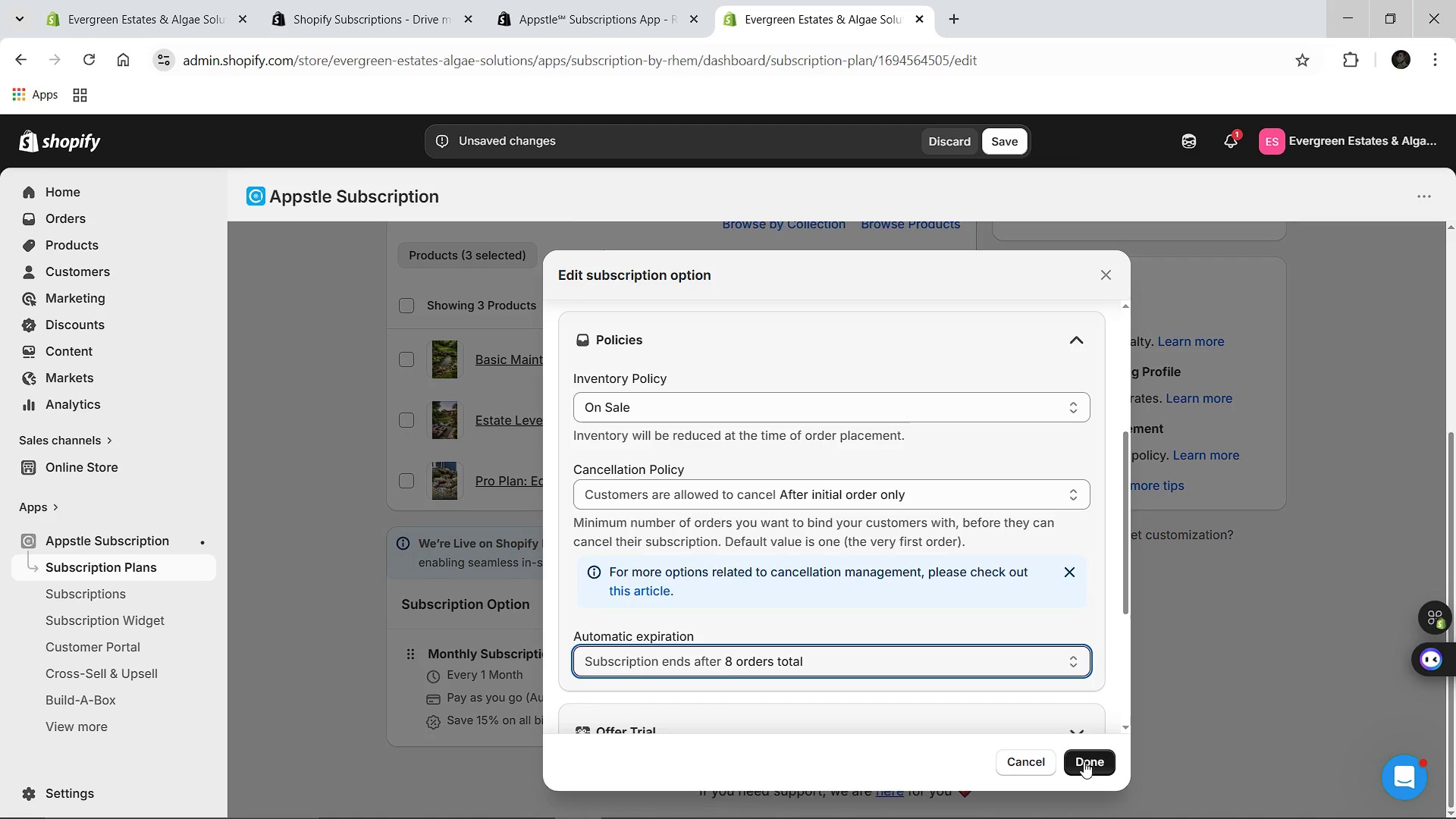 
left_click([1084, 761])
 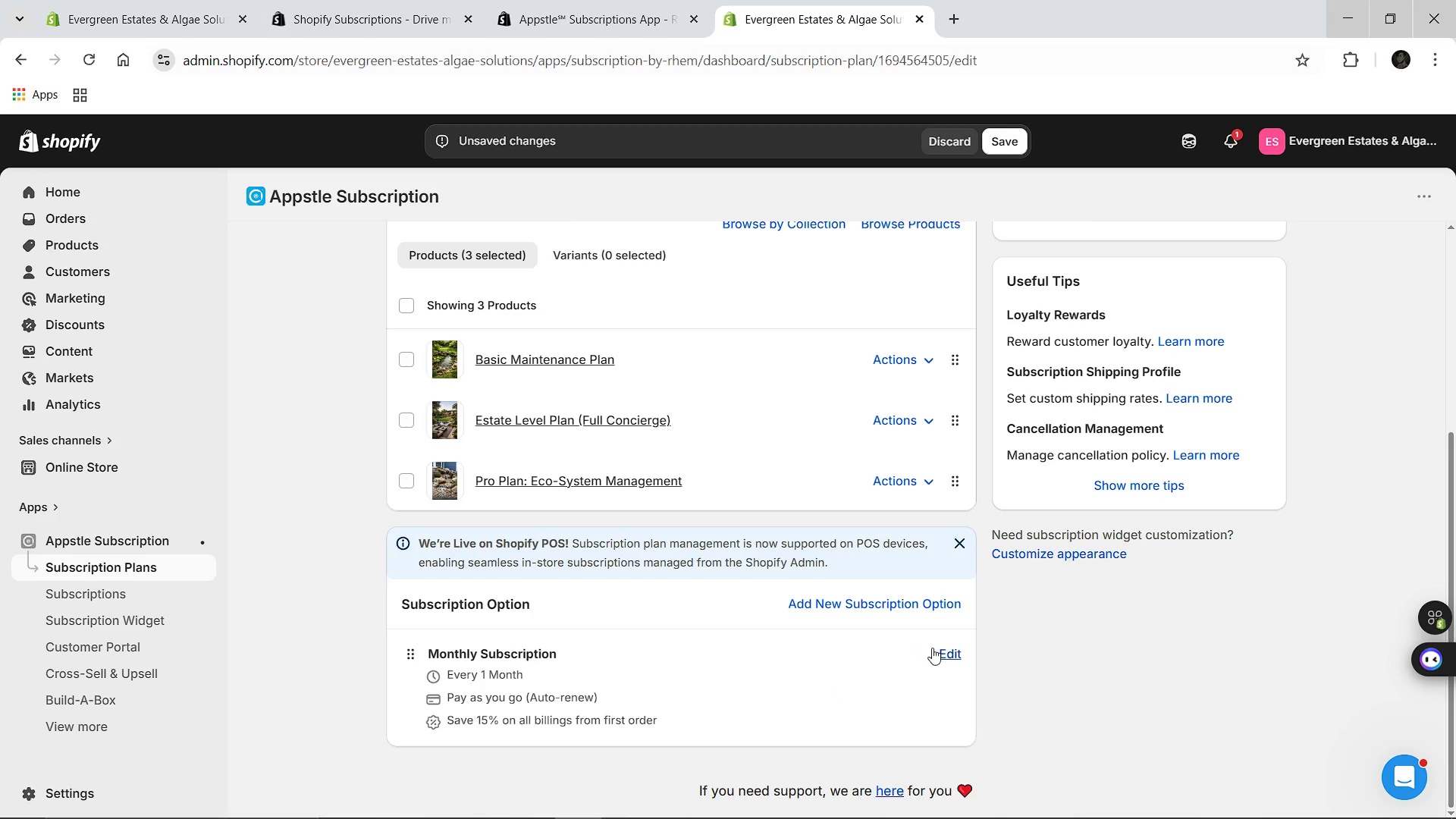 
left_click([940, 648])
 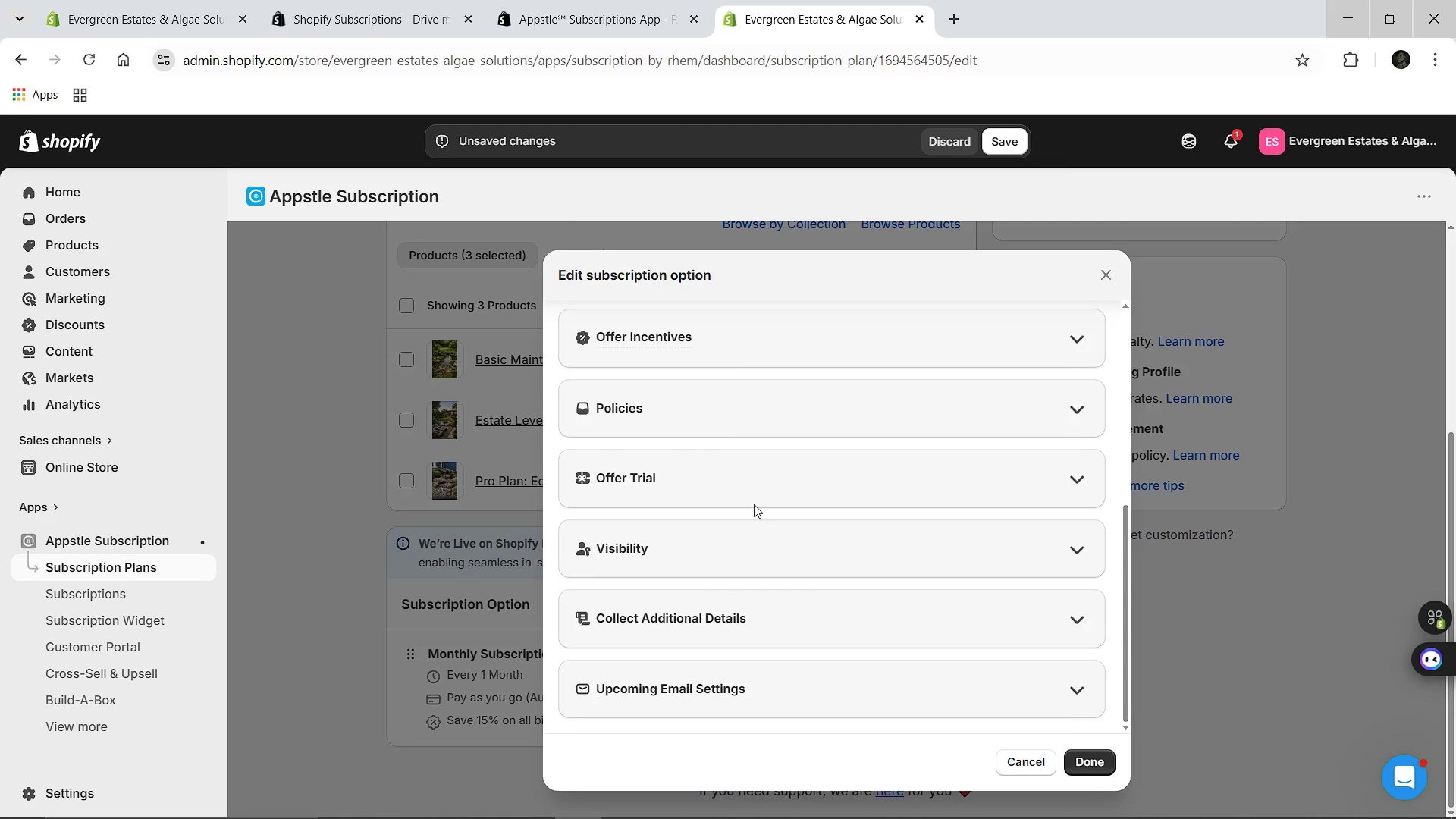 
left_click([740, 413])
 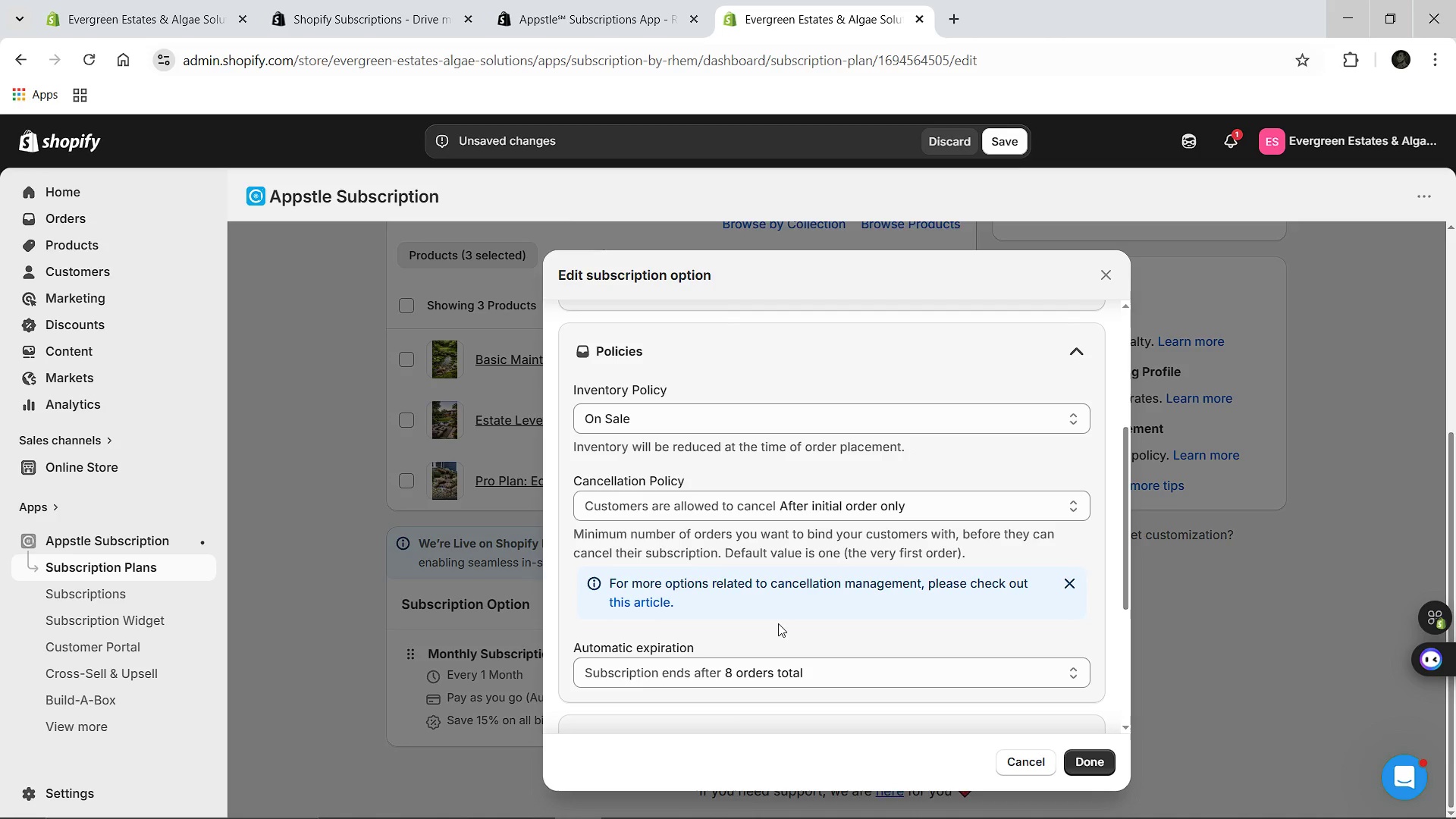 
left_click([683, 399])
 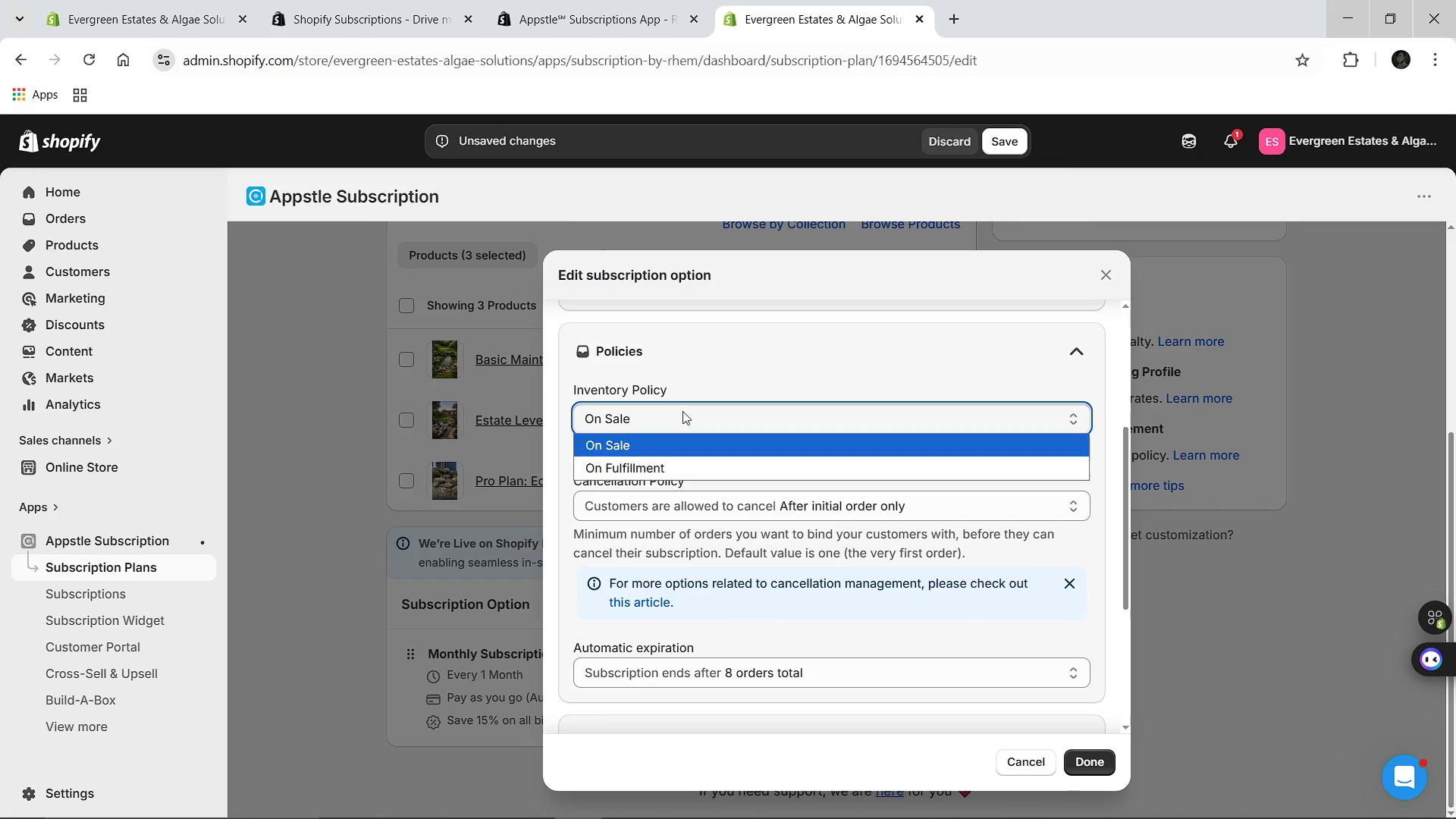 
left_click([682, 411])
 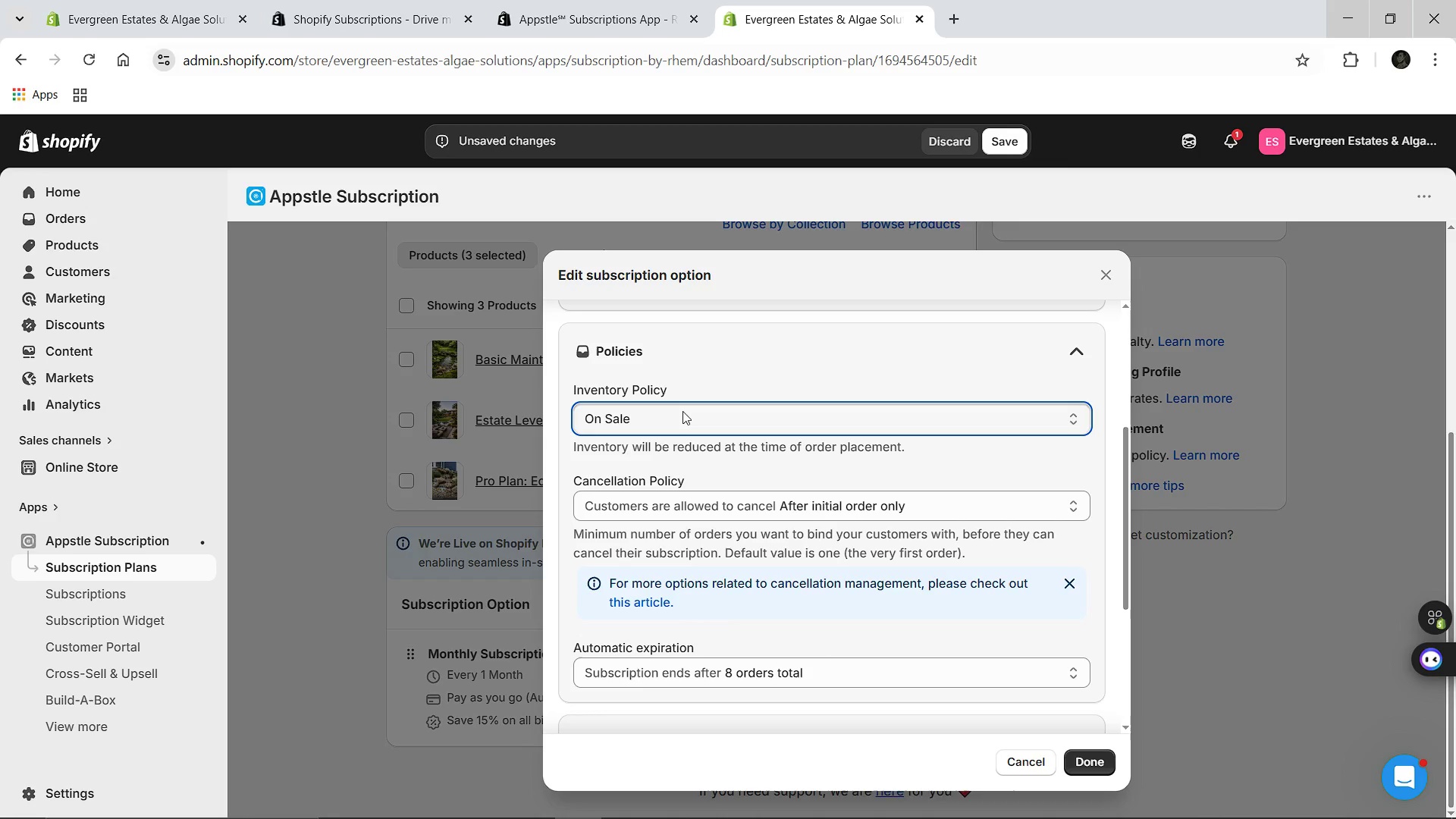 
left_click([682, 411])
 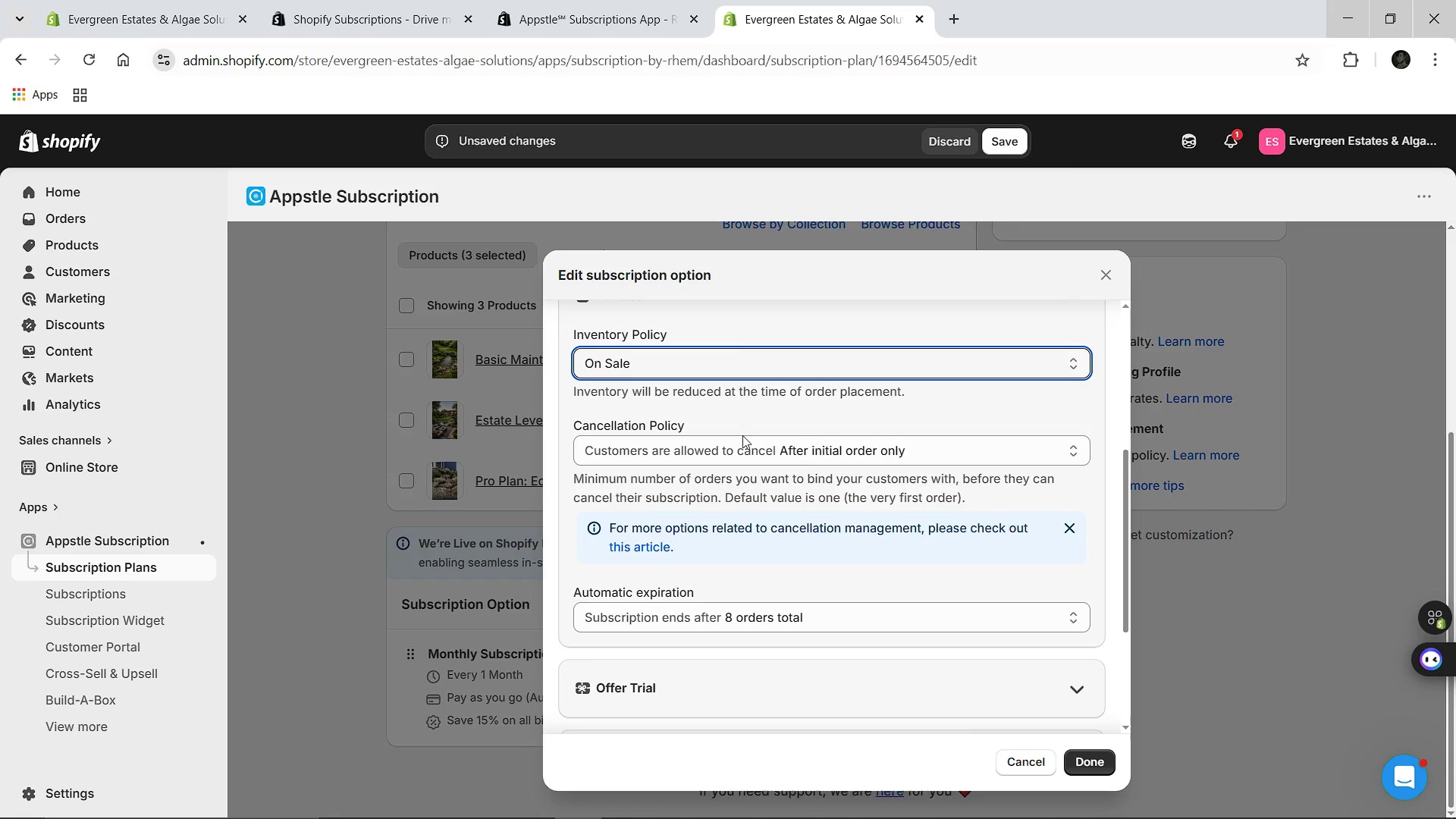 
left_click([803, 447])
 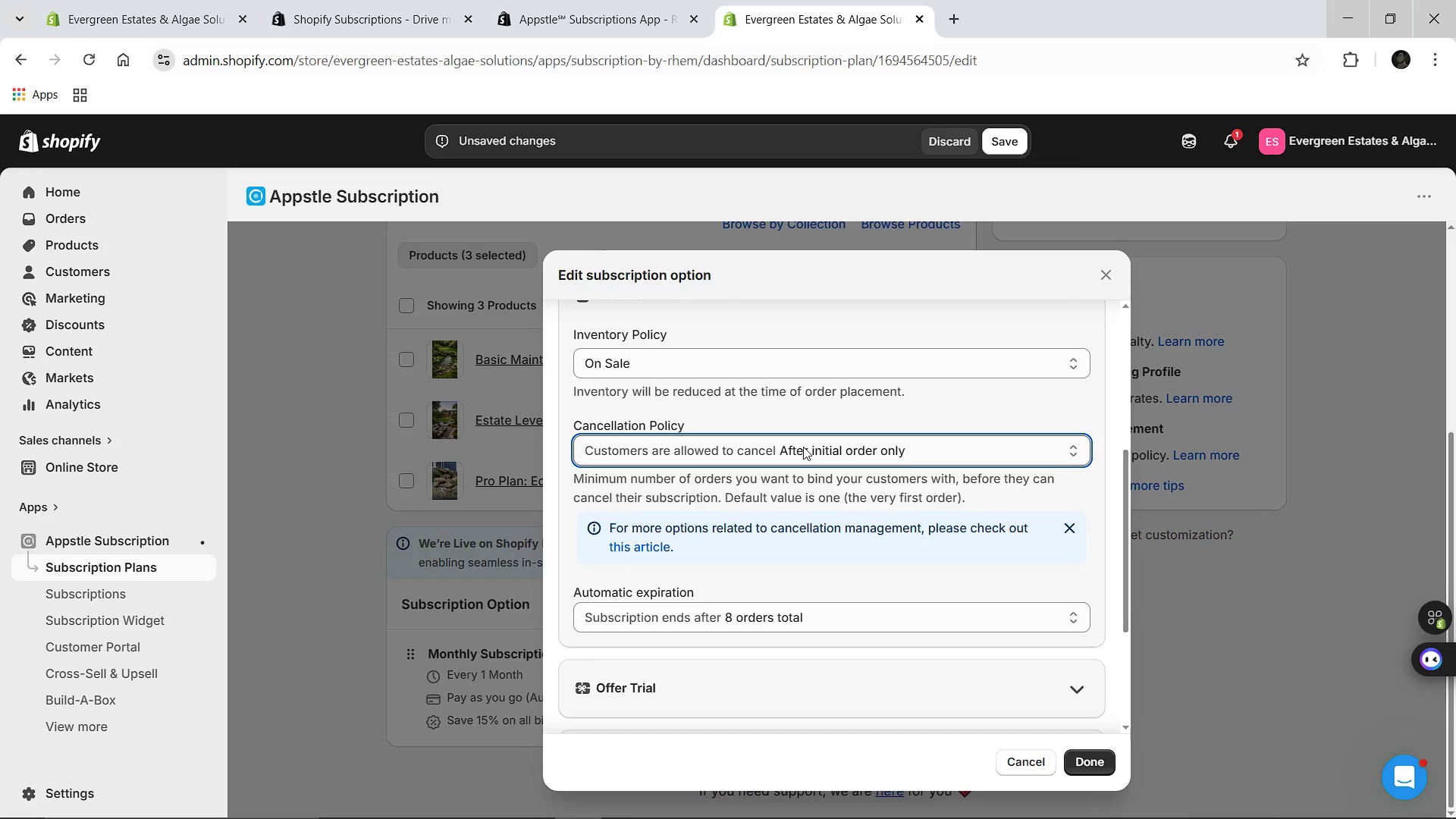 
left_click([803, 447])
 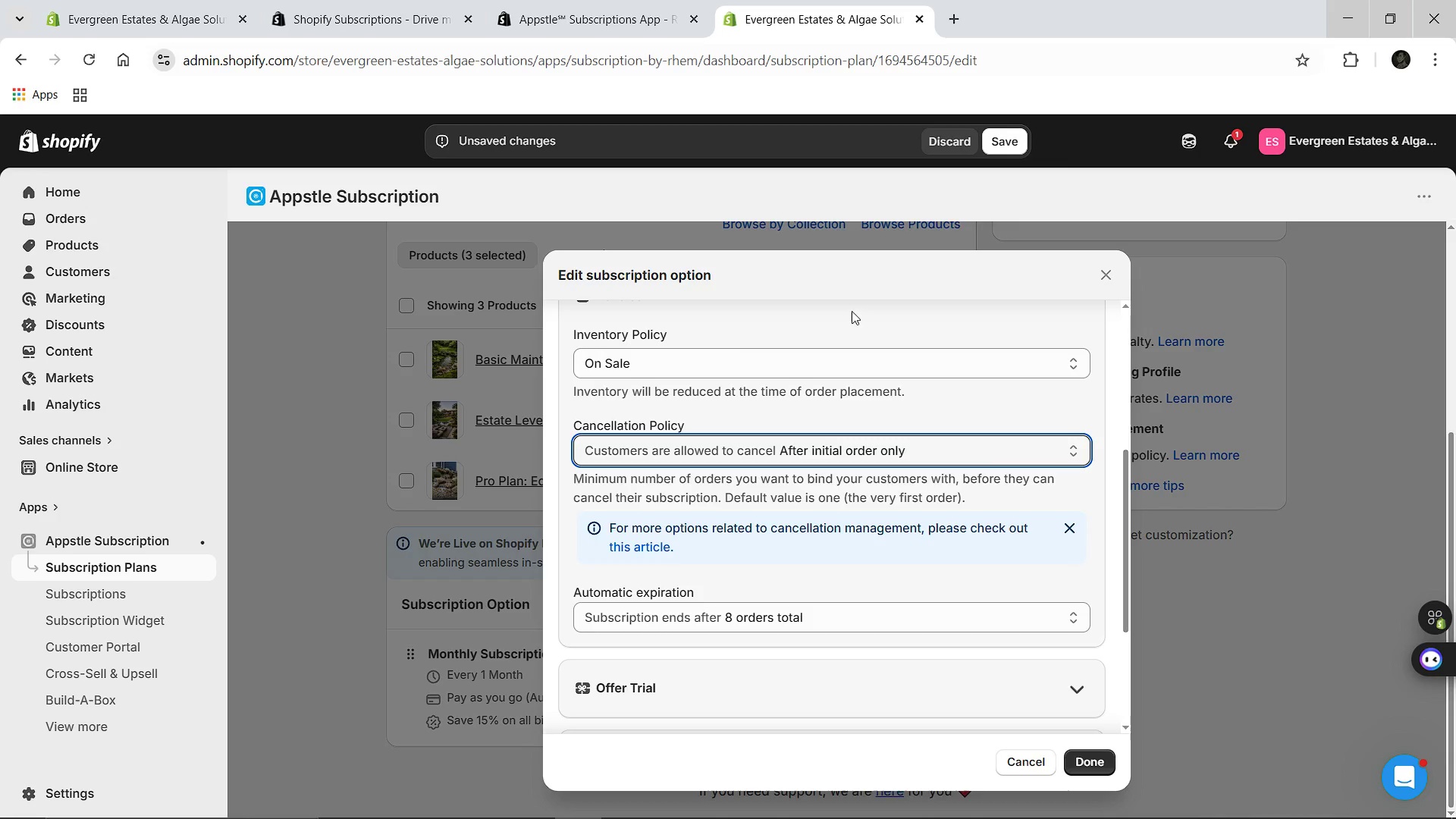 
wait(12.42)
 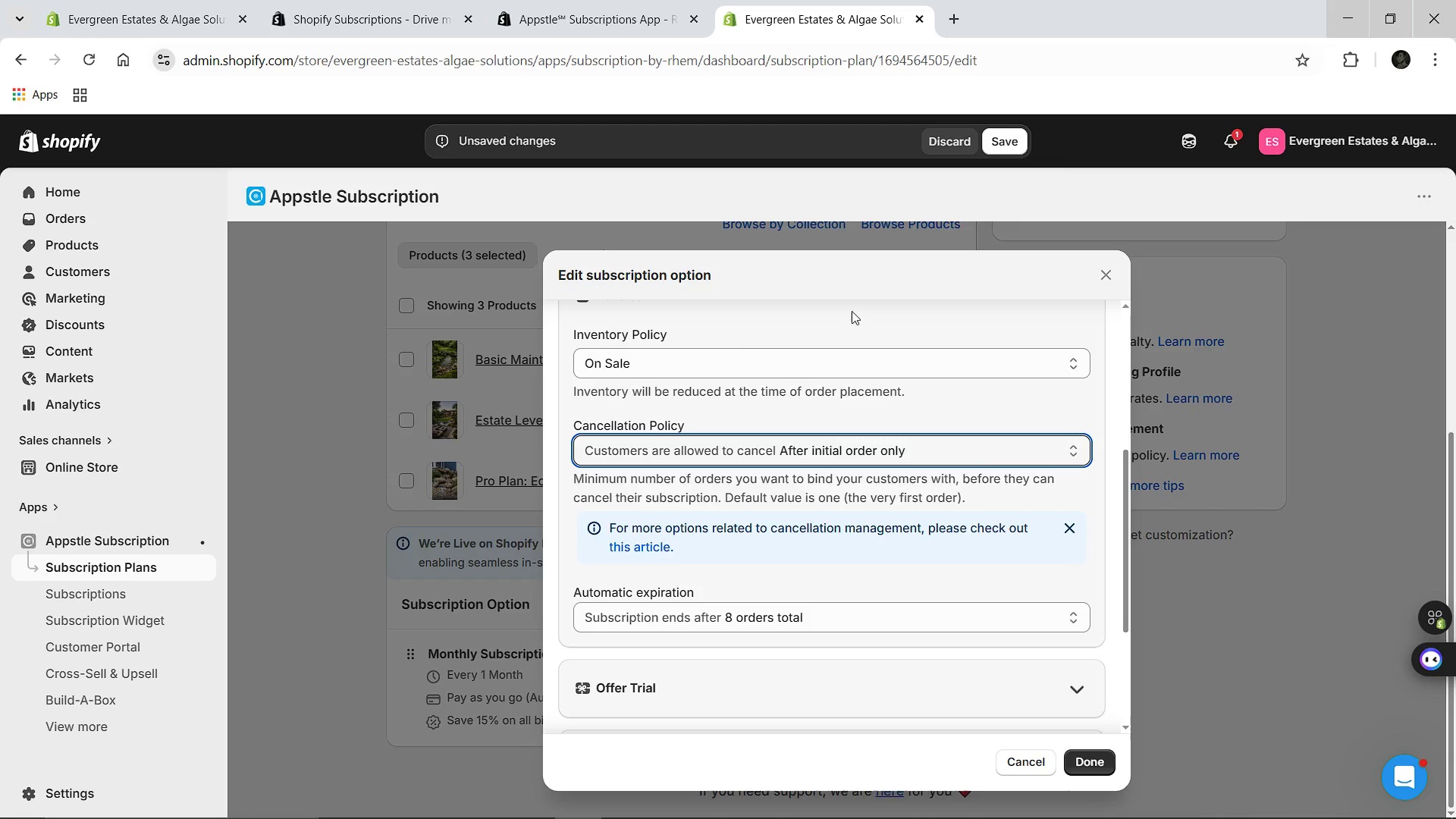 
left_click([1100, 271])
 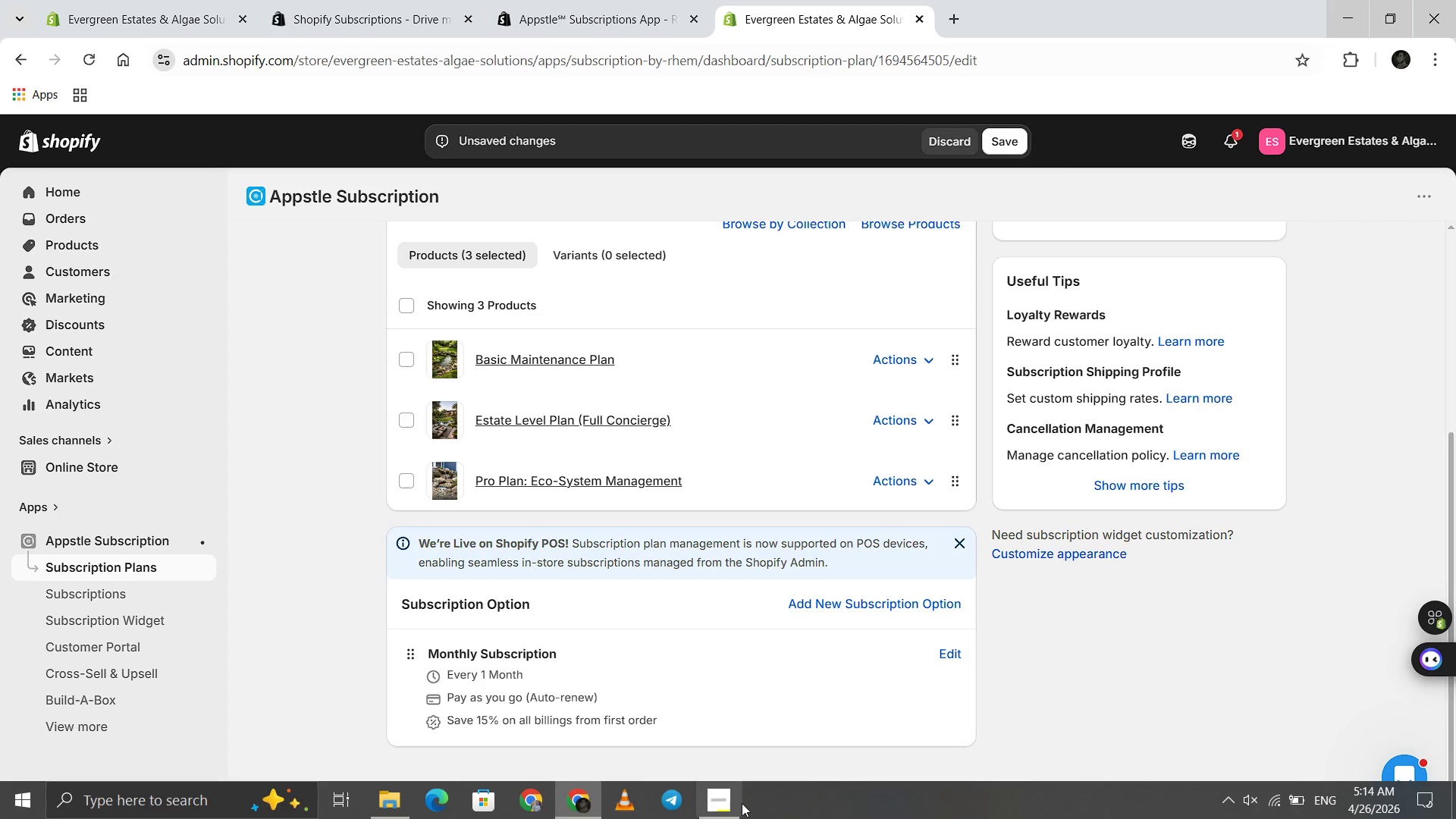 
left_click([724, 808])